 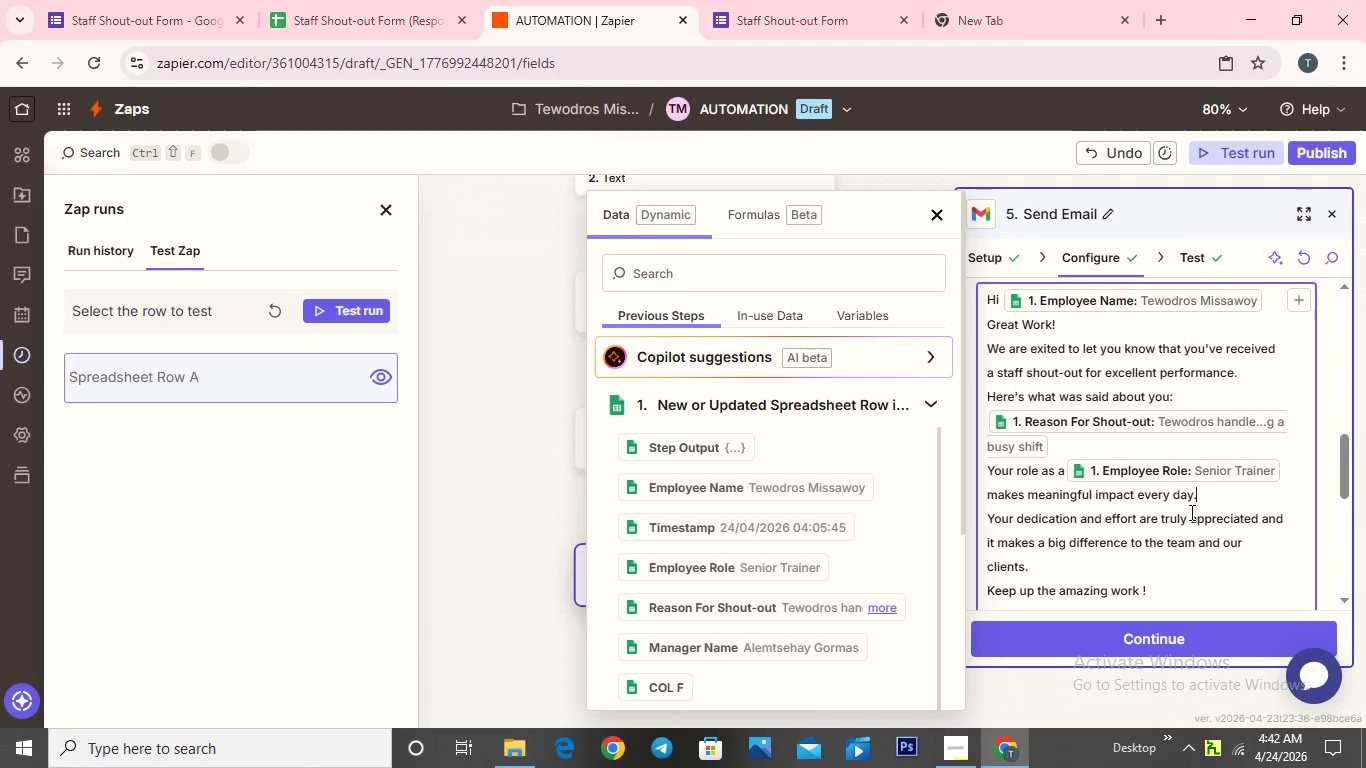 
scroll: coordinate [1207, 557], scroll_direction: down, amount: 1.0
 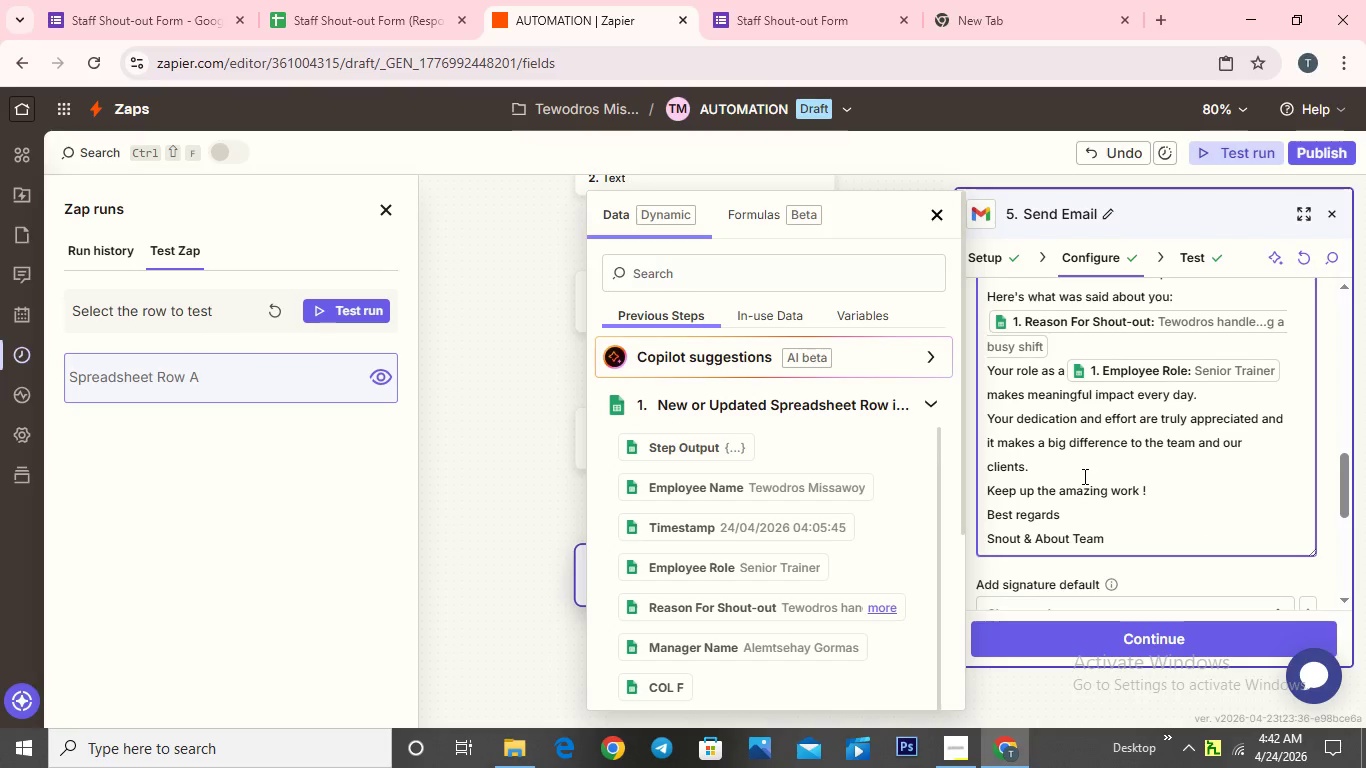 
left_click([1074, 462])
 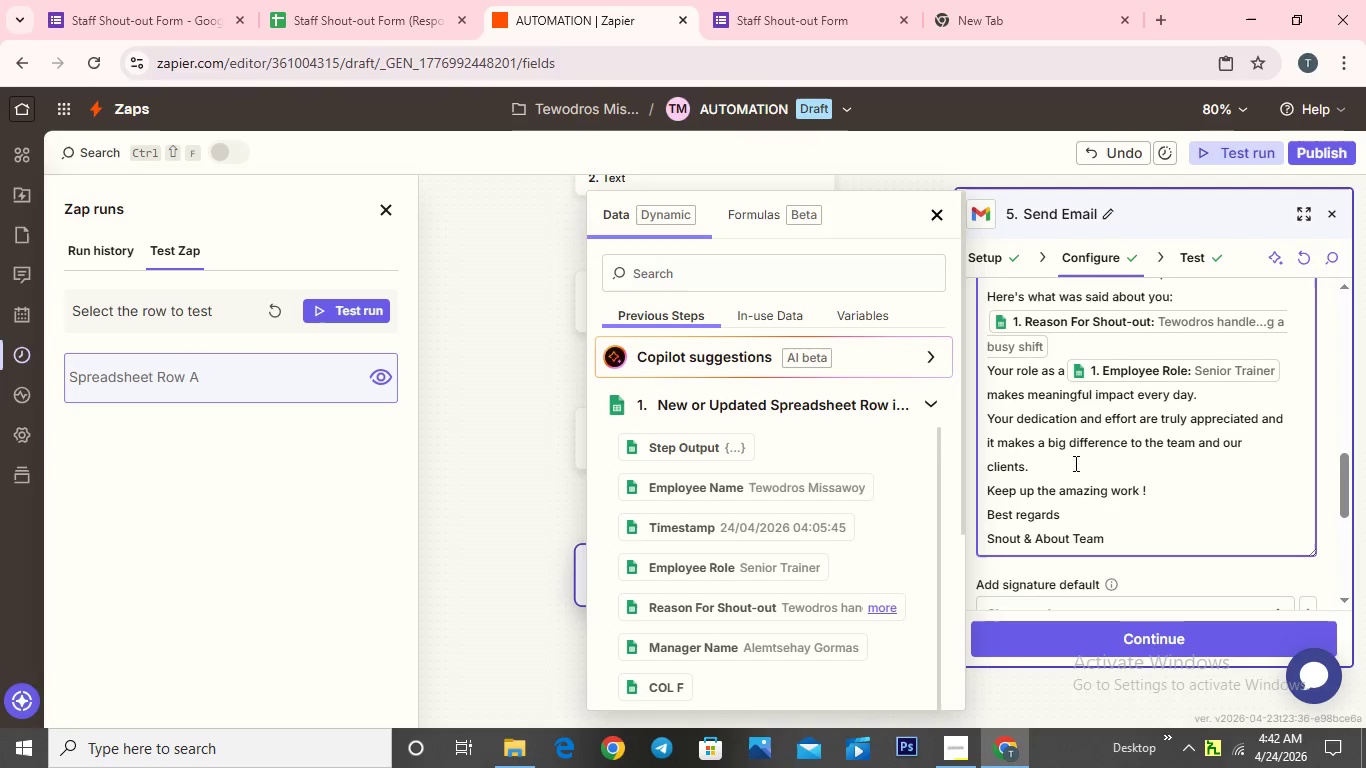 
key(Enter)
 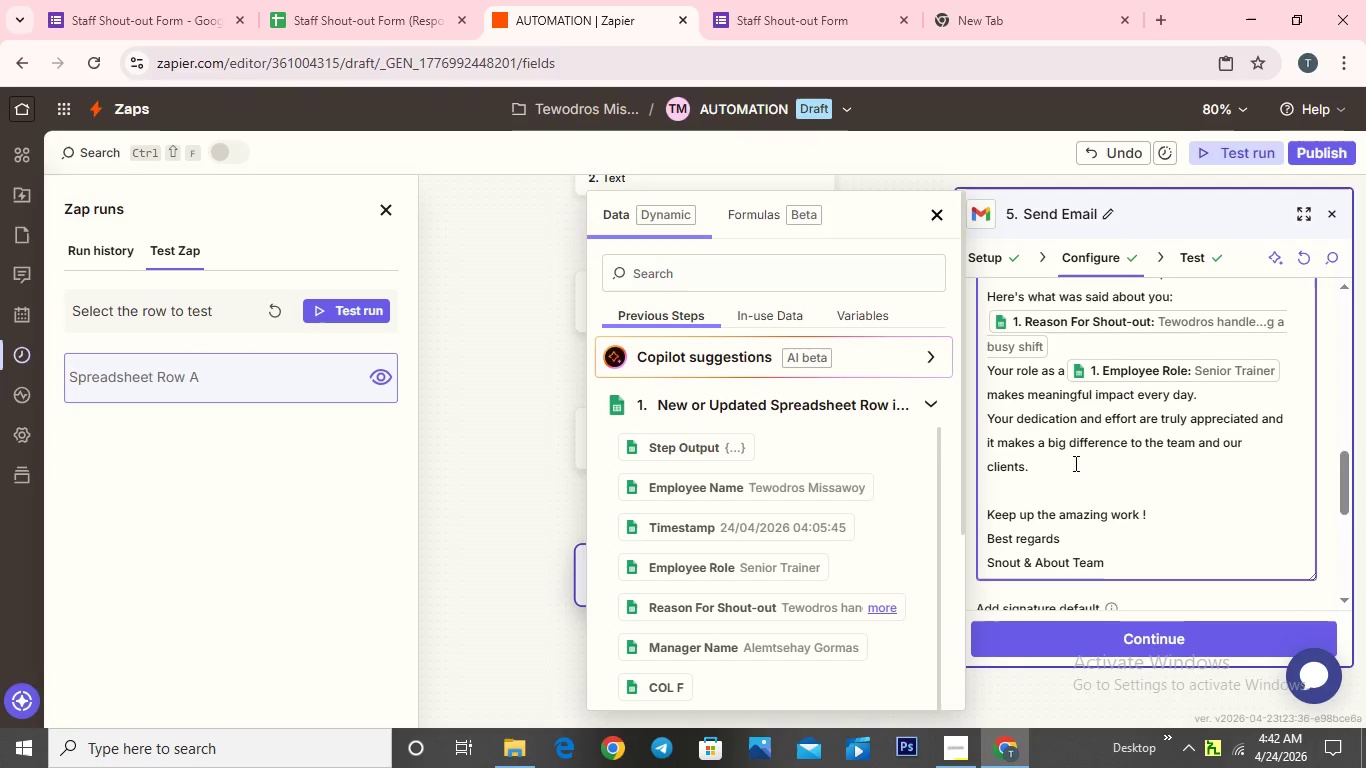 
type(Thnk yi)
key(Backspace)
type(ou for being an importat)
key(Backspace)
type(m)
key(Backspace)
type(nt )
 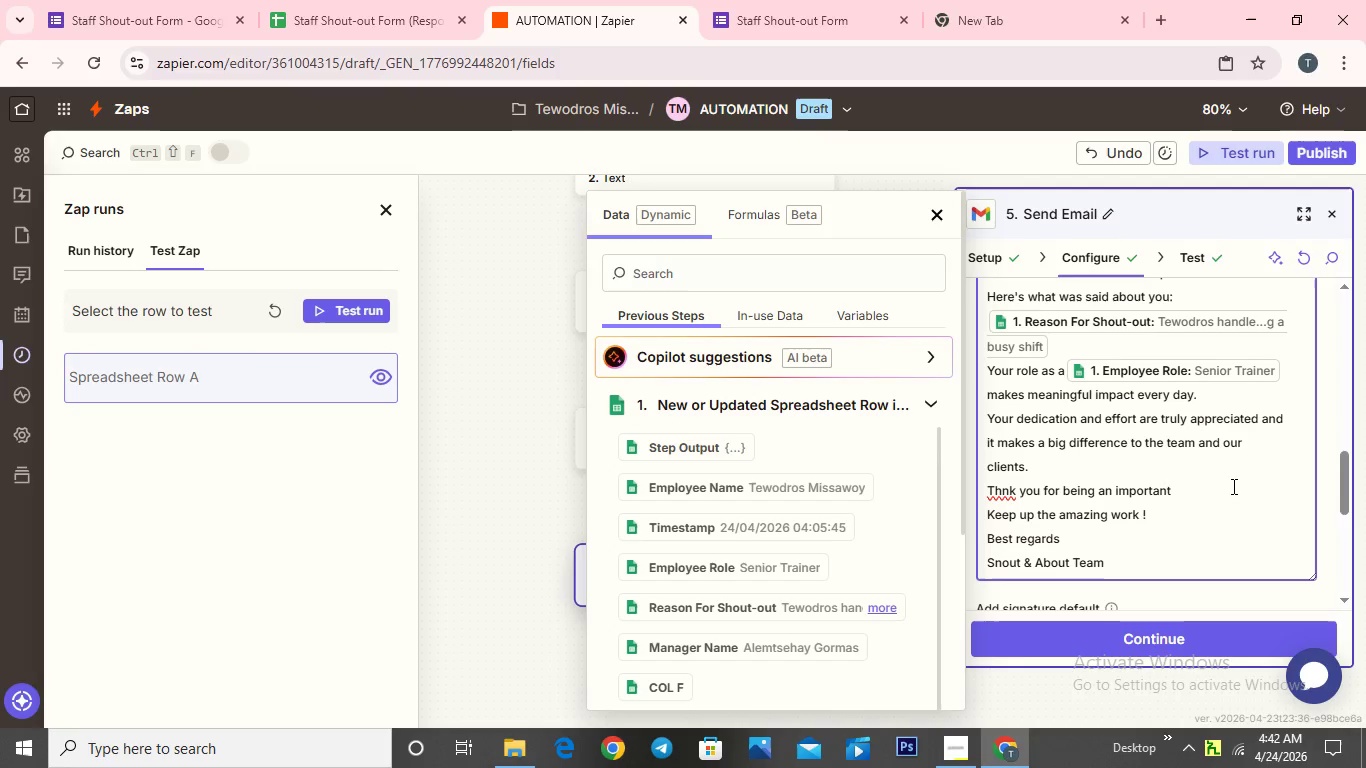 
wait(6.25)
 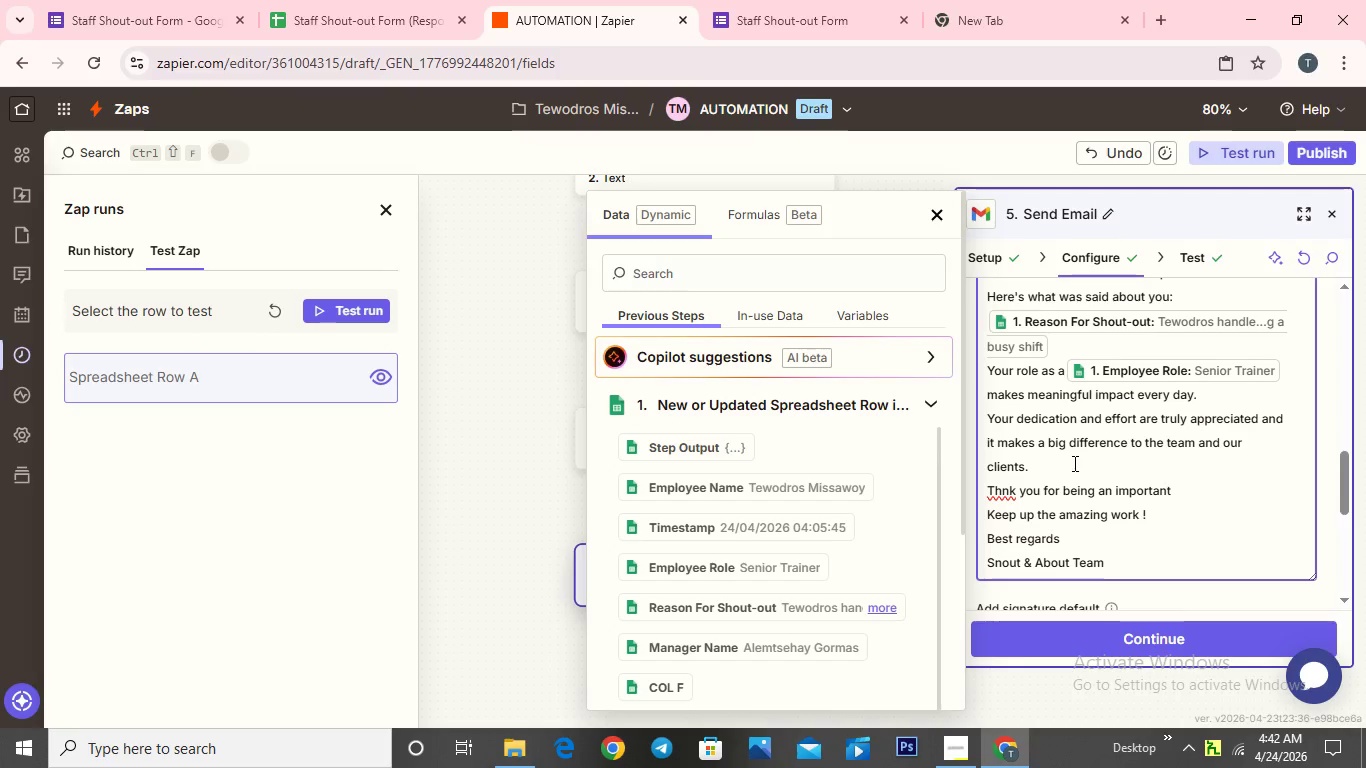 
type(part of the team)
 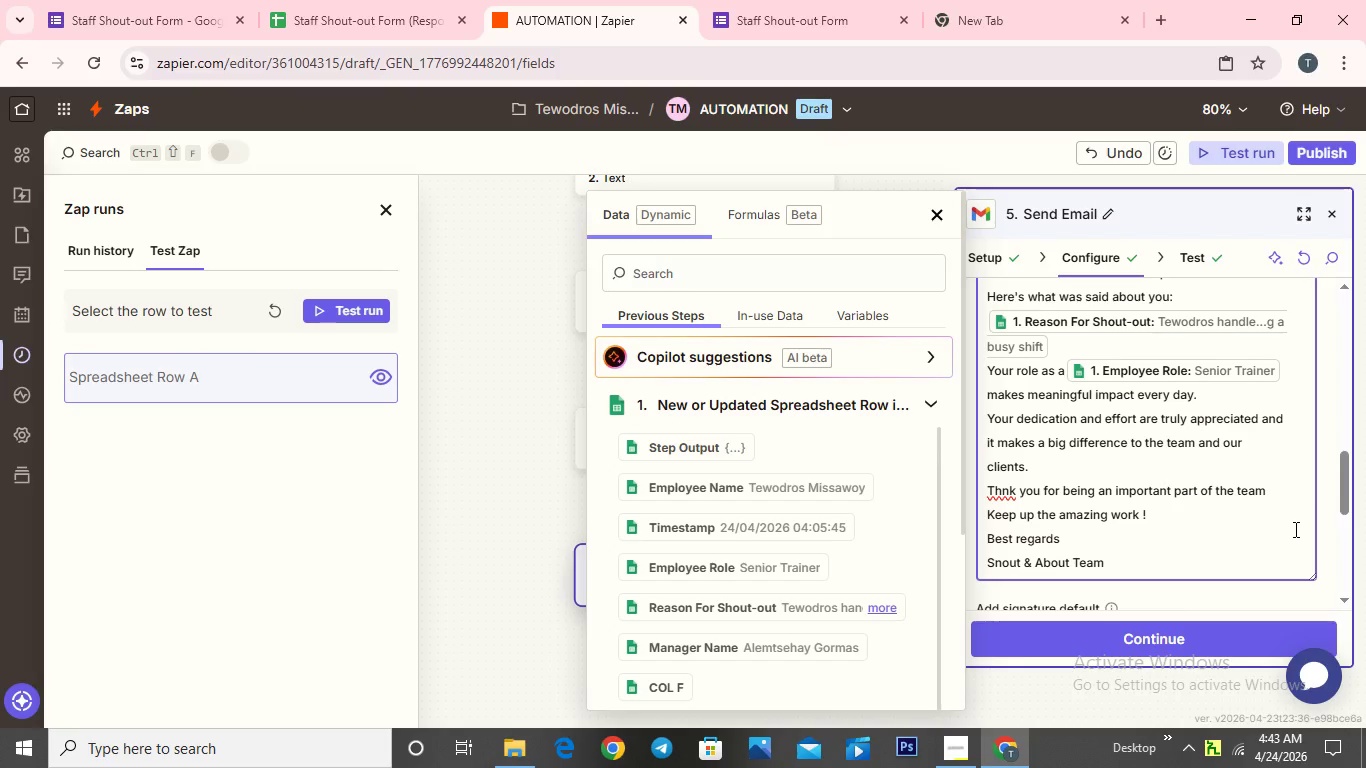 
wait(7.62)
 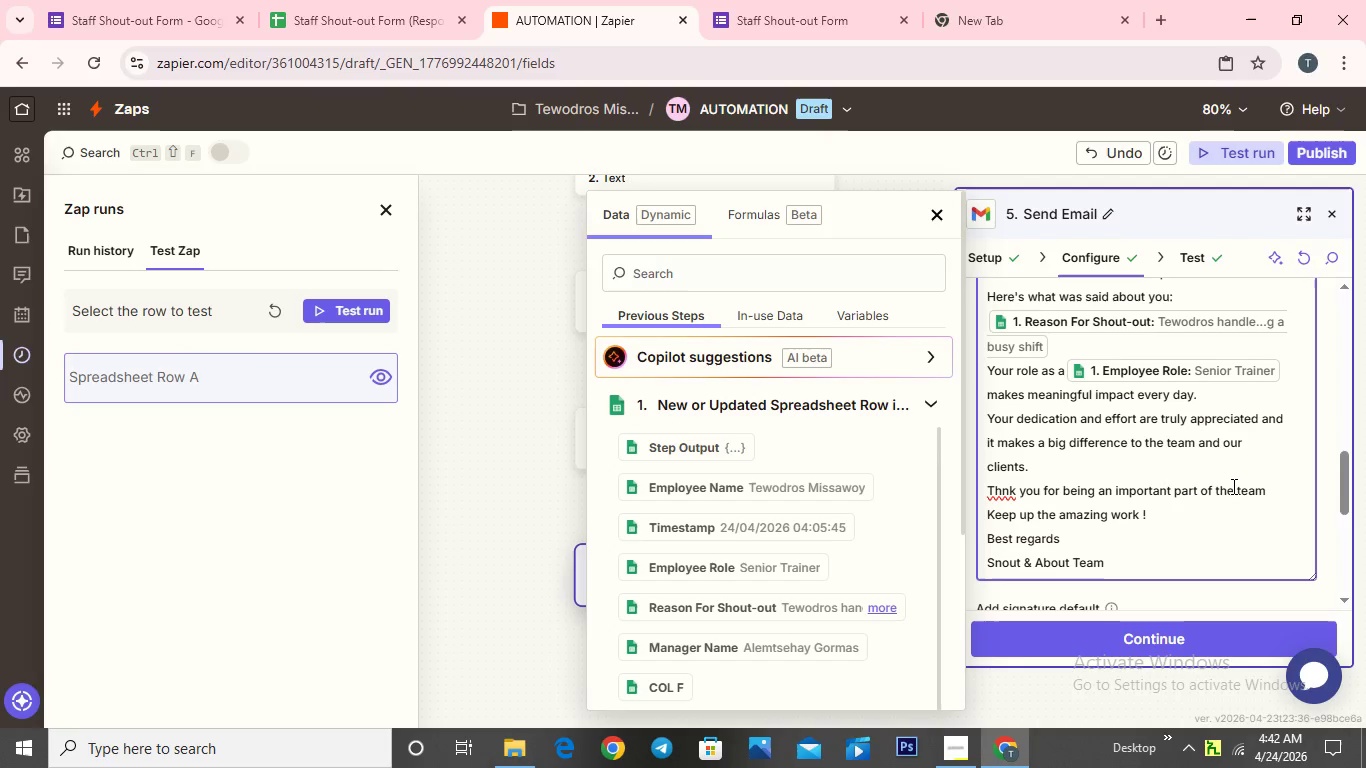 
key(Period)
 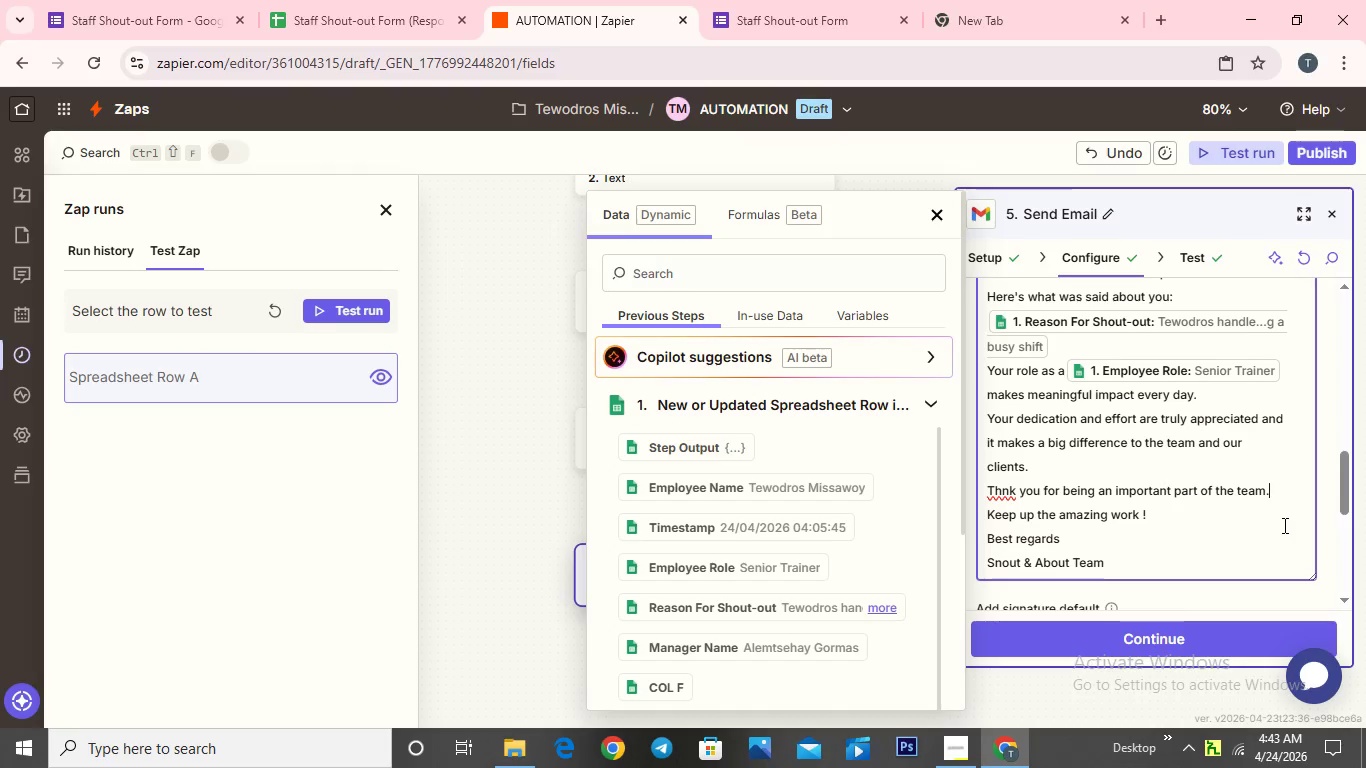 
wait(8.09)
 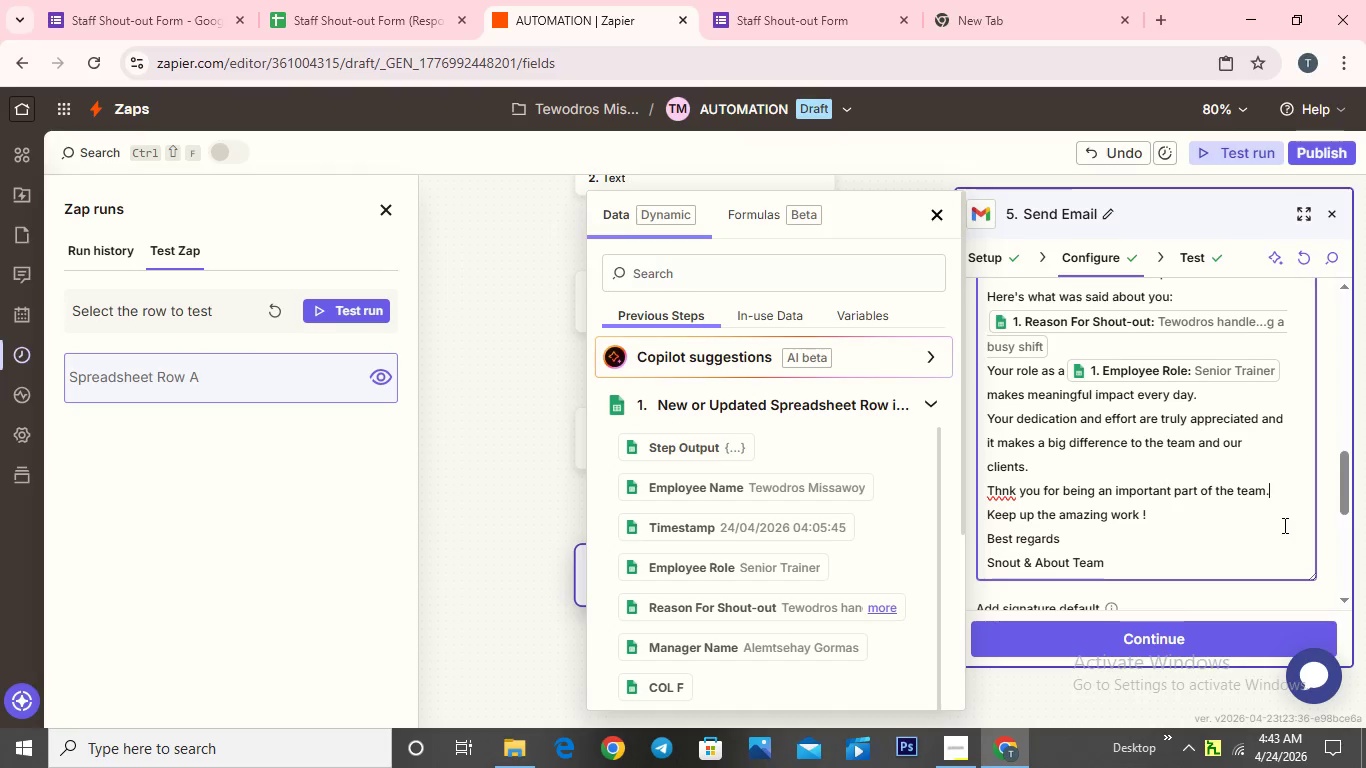 
scroll: coordinate [1170, 542], scroll_direction: up, amount: 1.0
 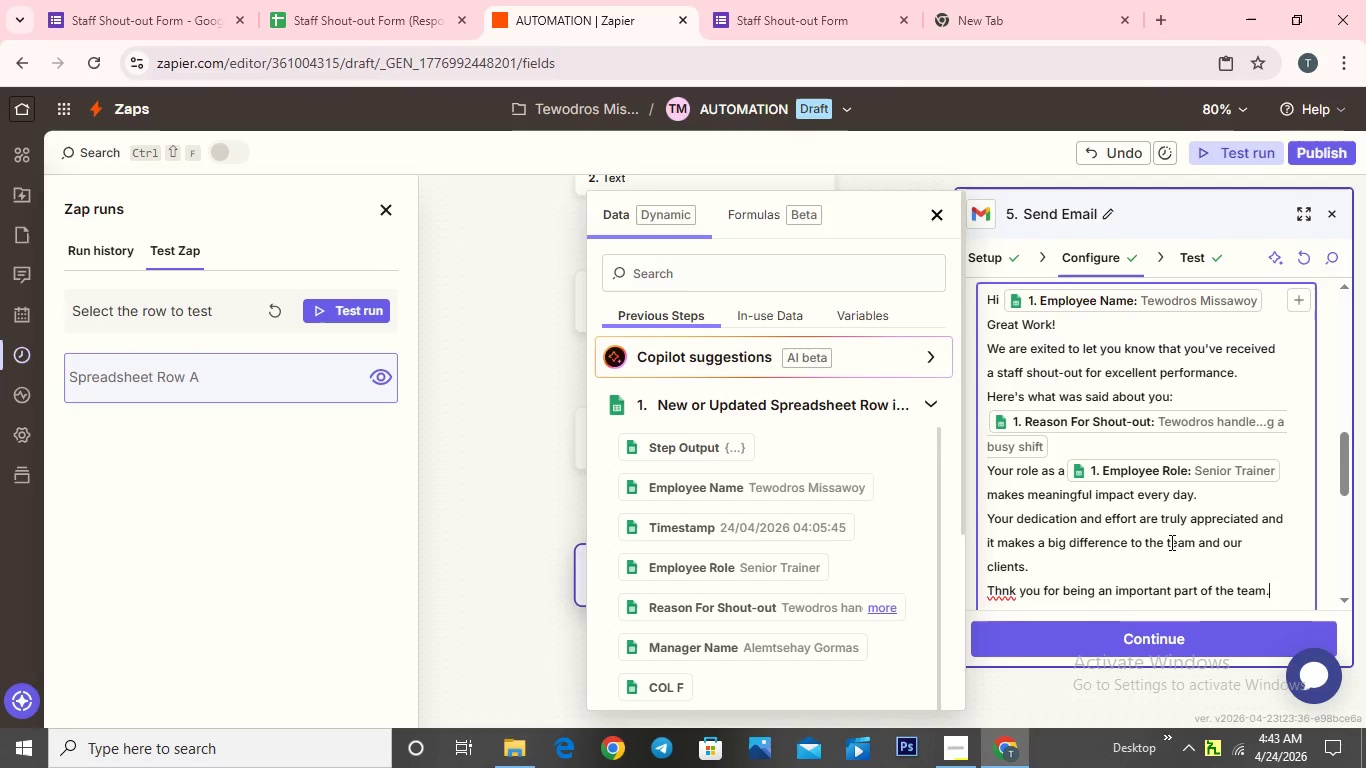 
scroll: coordinate [1170, 542], scroll_direction: down, amount: 2.0
 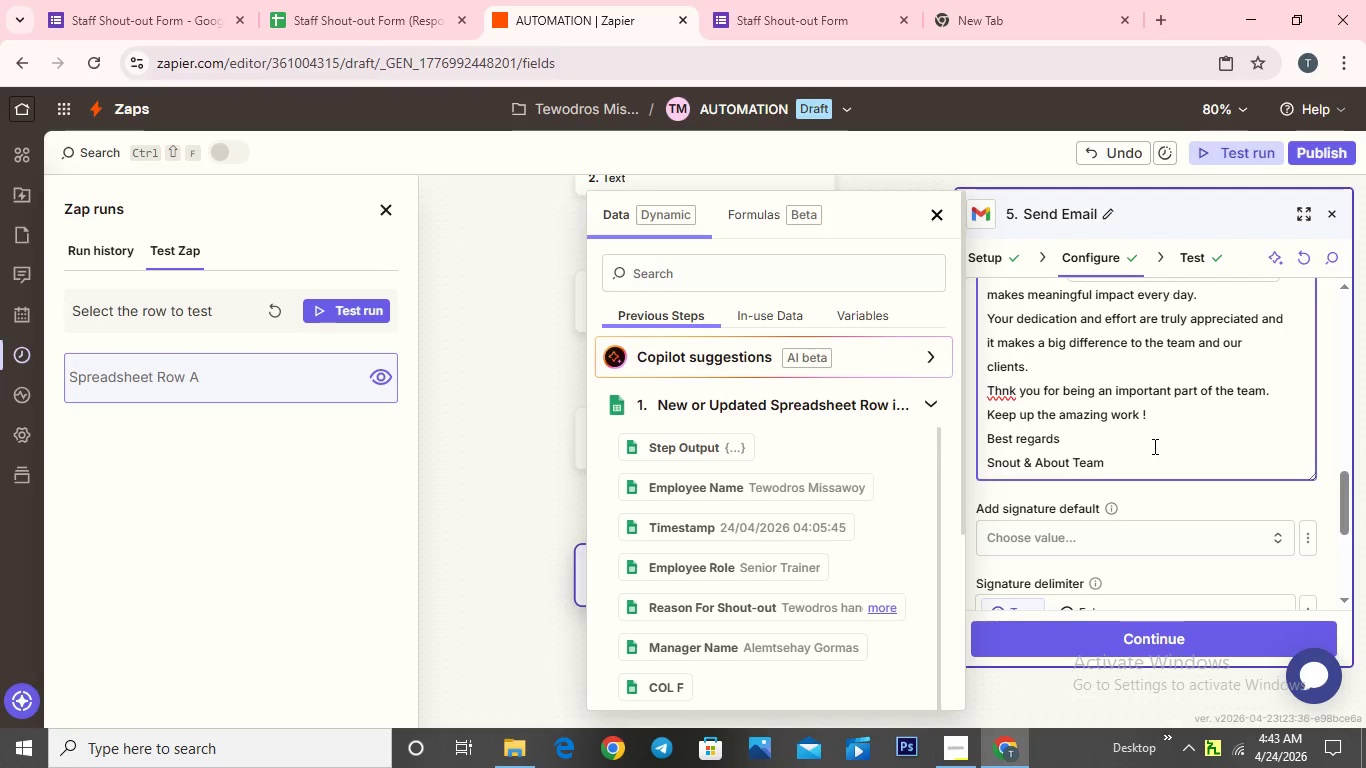 
wait(7.96)
 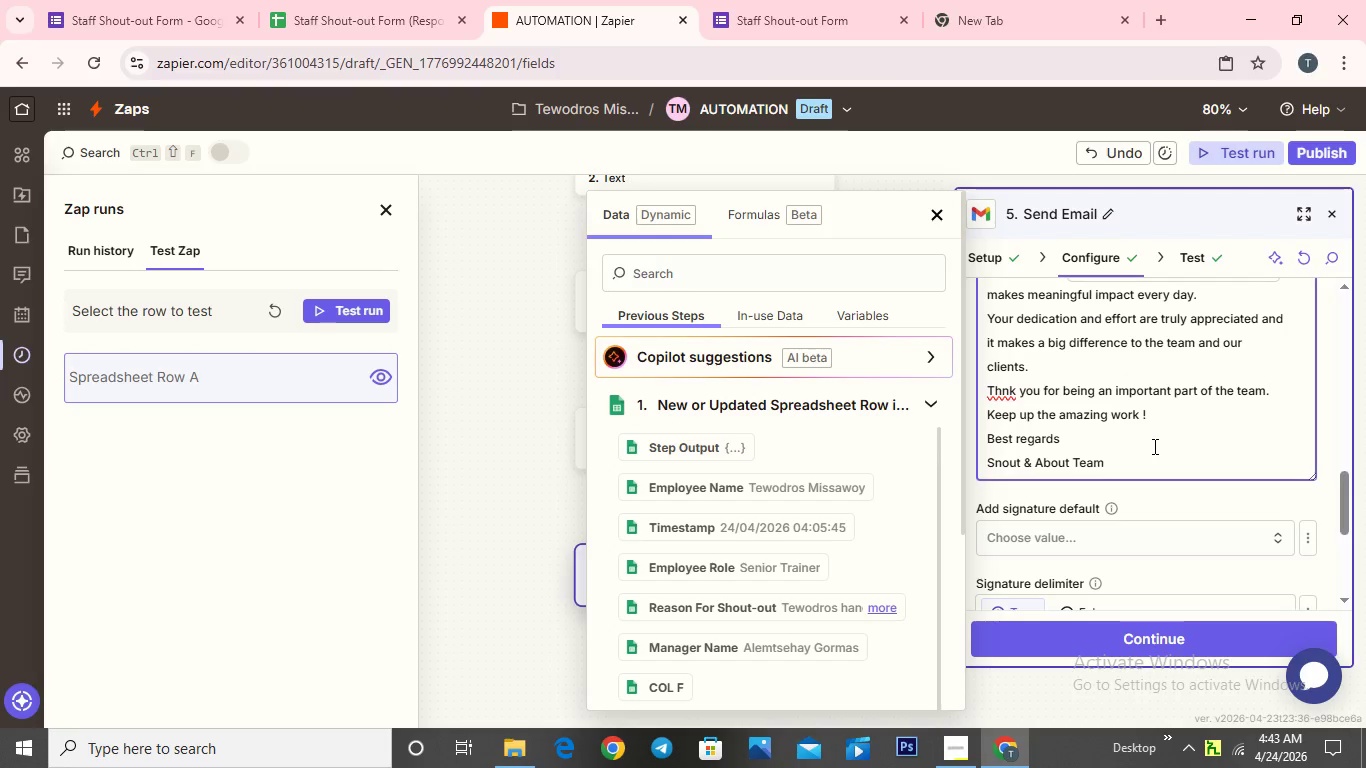 
scroll: coordinate [1172, 421], scroll_direction: up, amount: 2.0
 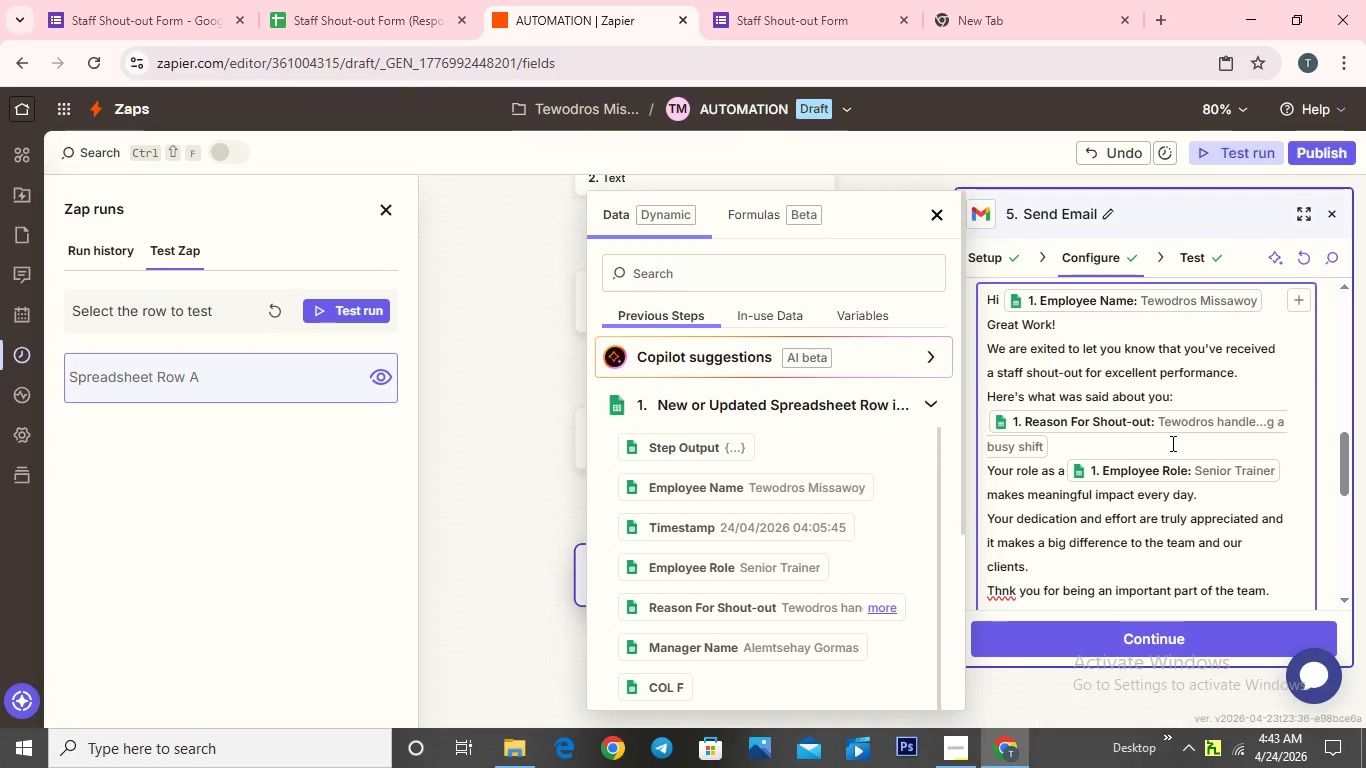 
scroll: coordinate [1171, 447], scroll_direction: down, amount: 1.0
 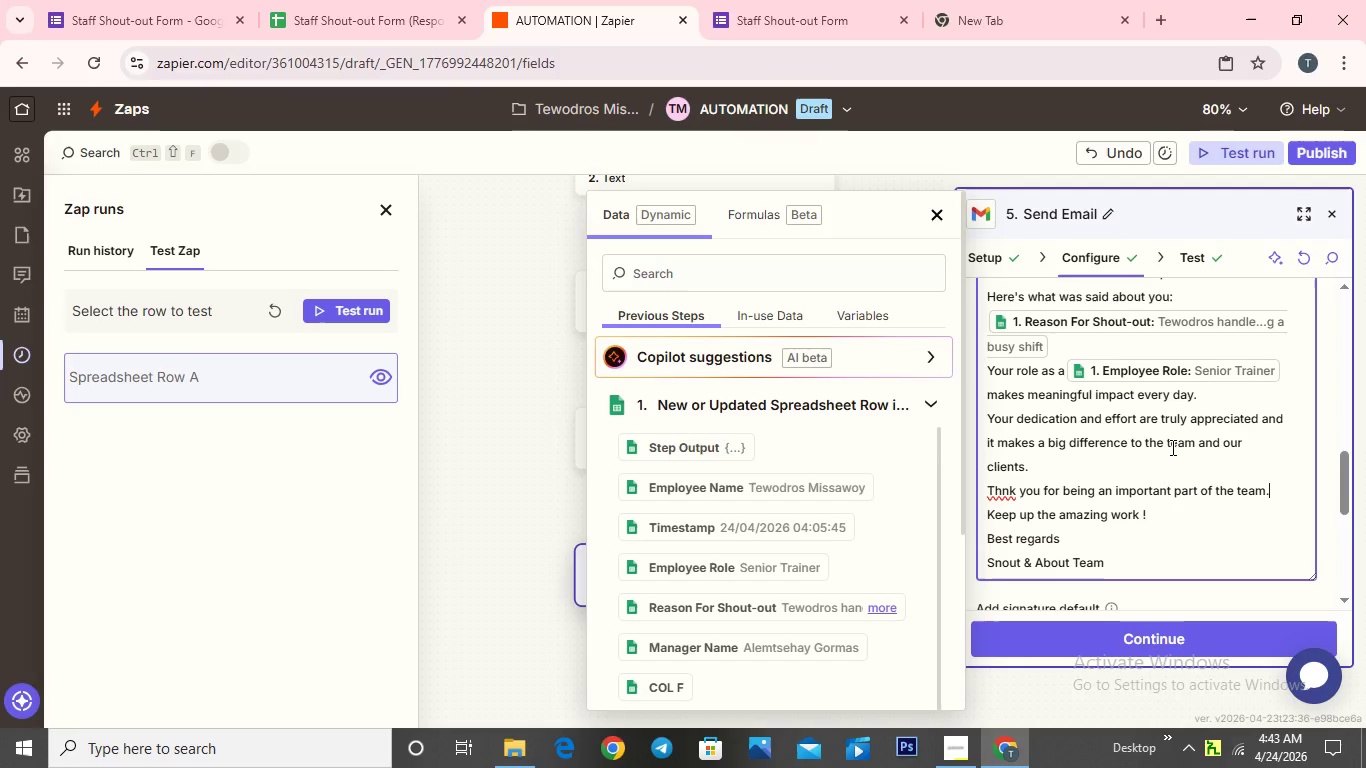 
scroll: coordinate [1169, 462], scroll_direction: up, amount: 3.0
 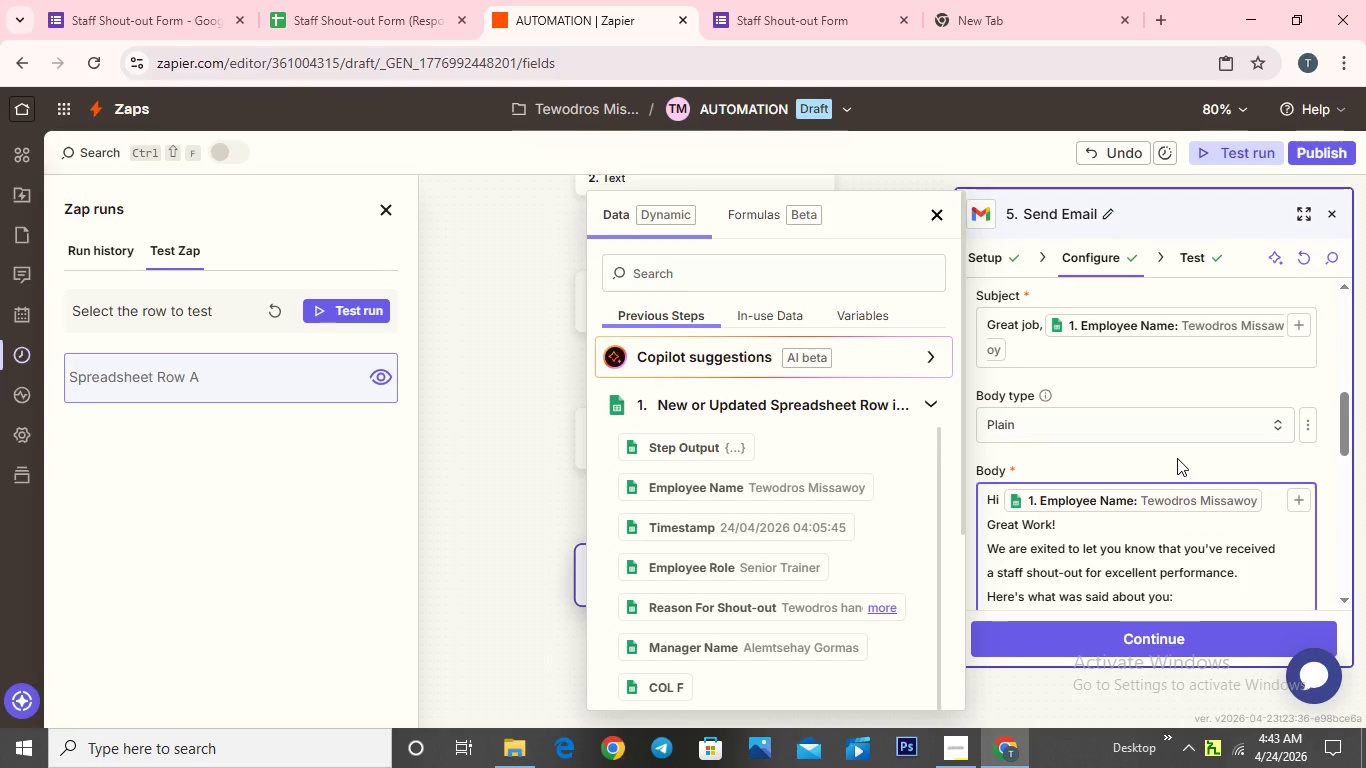 
scroll: coordinate [1177, 458], scroll_direction: down, amount: 4.0
 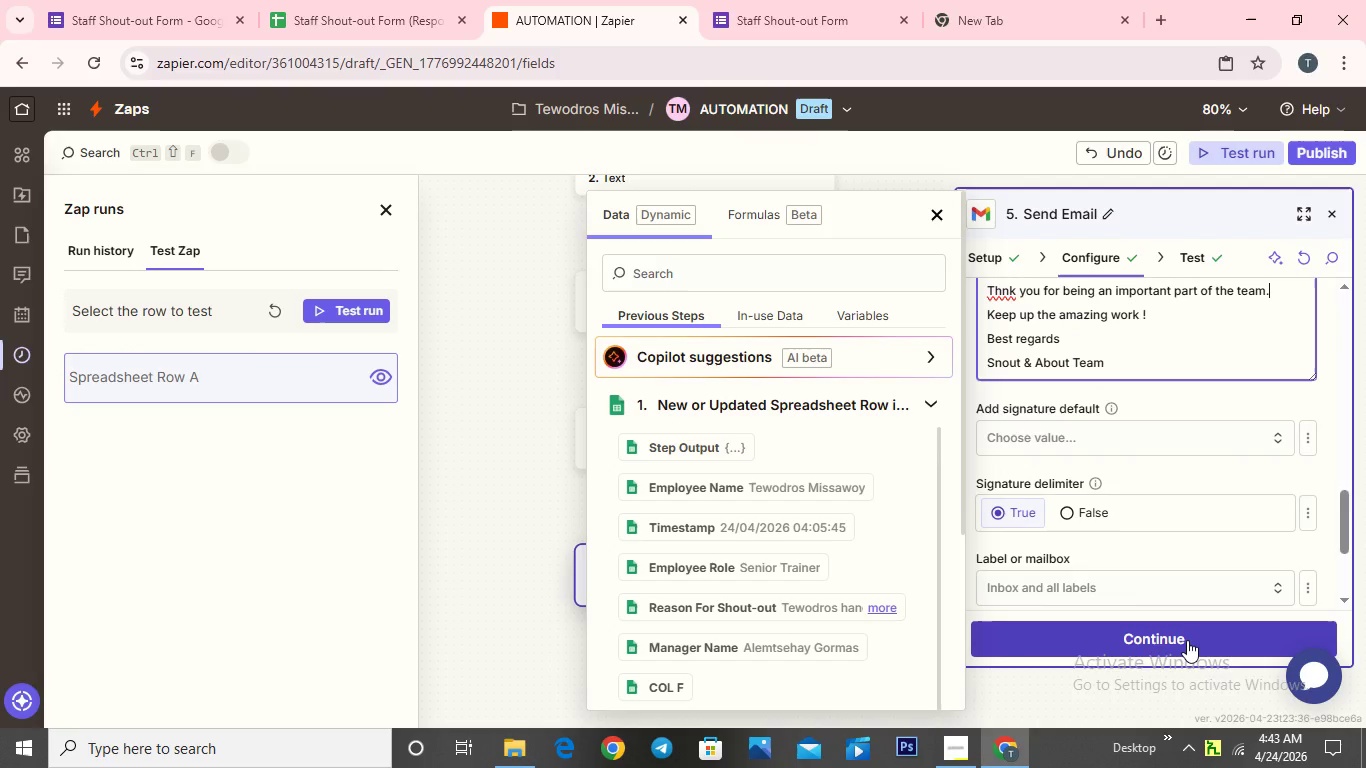 
left_click([1187, 640])
 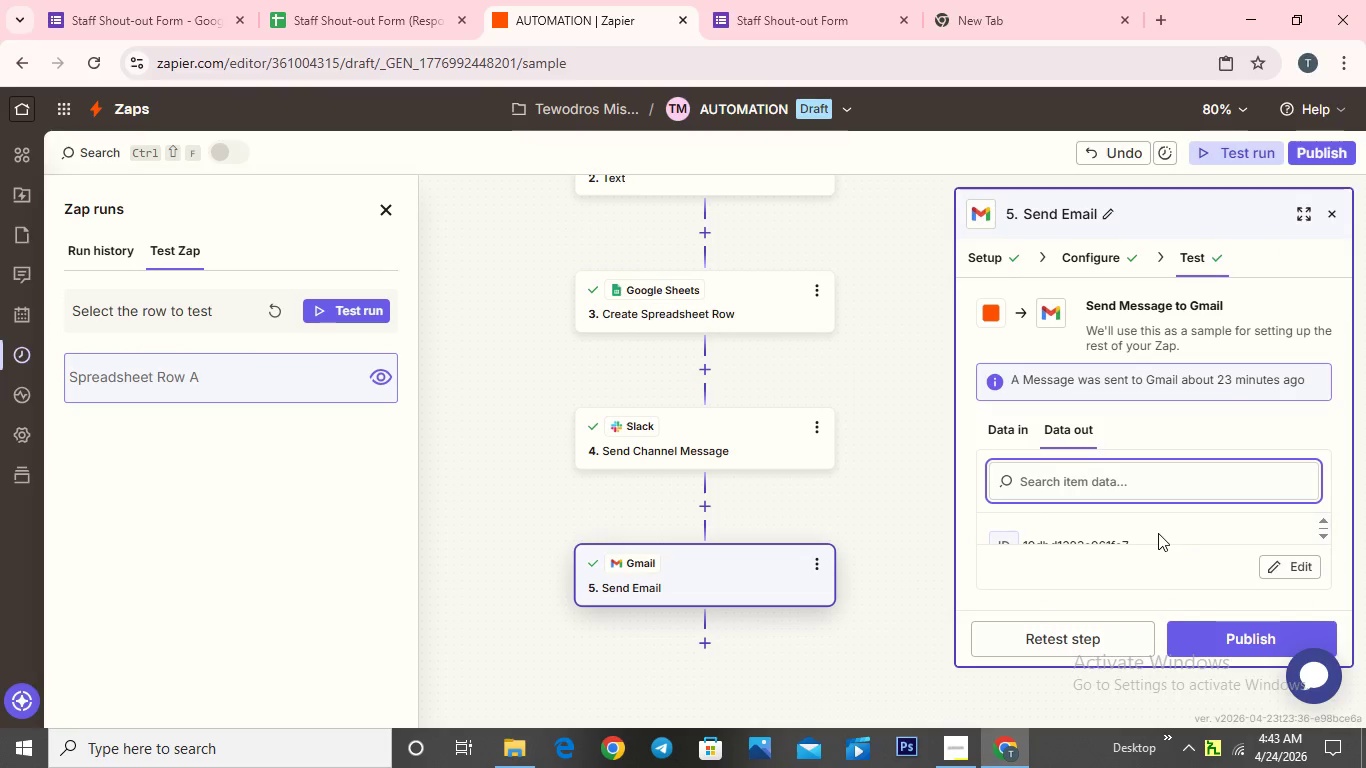 
scroll: coordinate [1114, 463], scroll_direction: down, amount: 4.0
 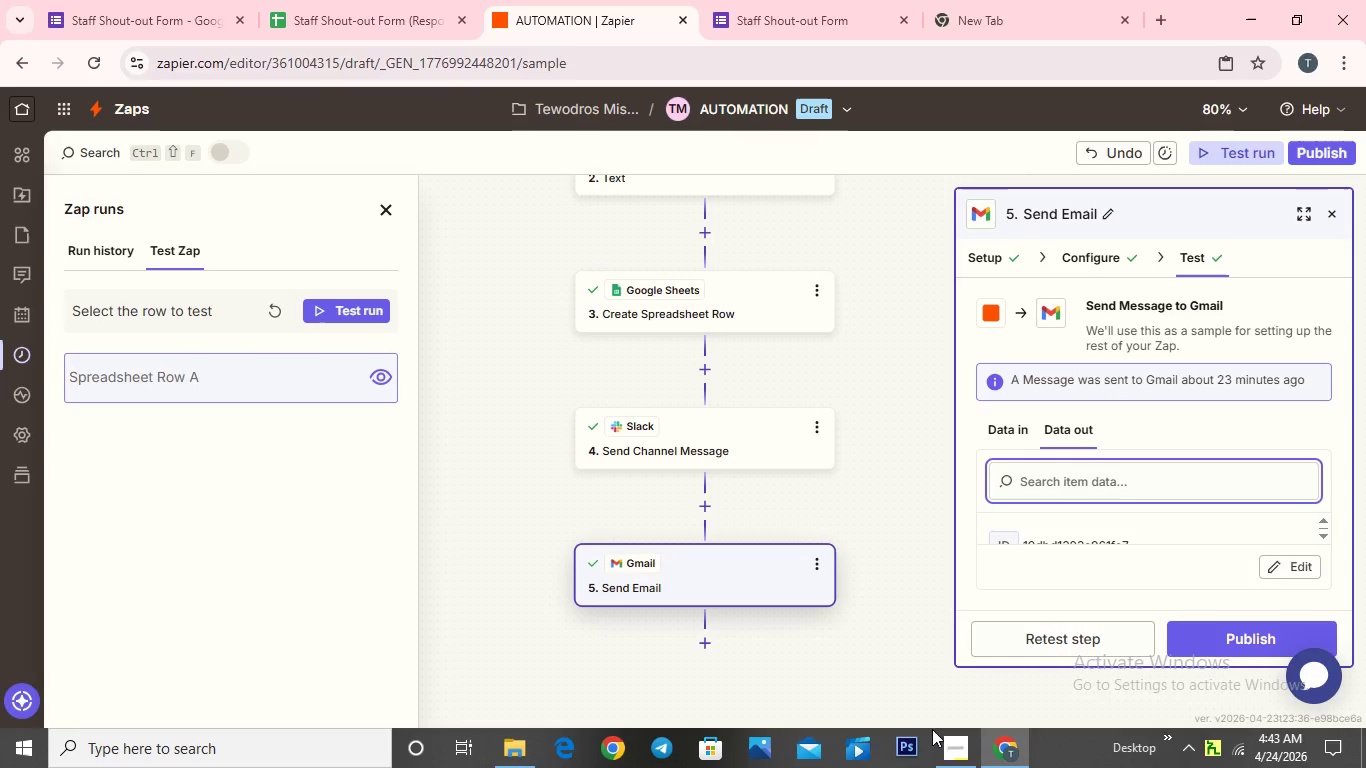 
left_click([958, 746])